 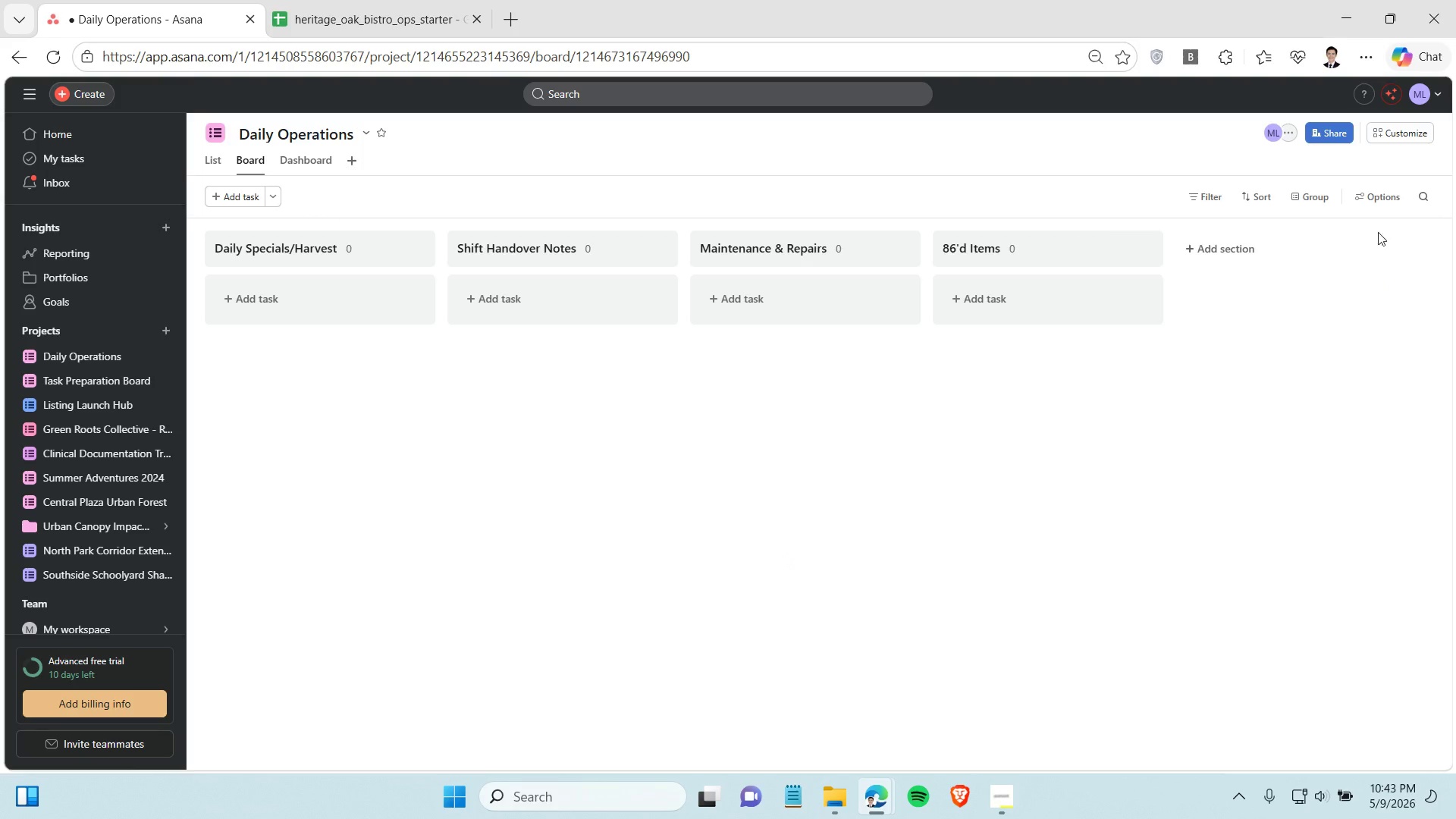 
left_click([368, 129])
 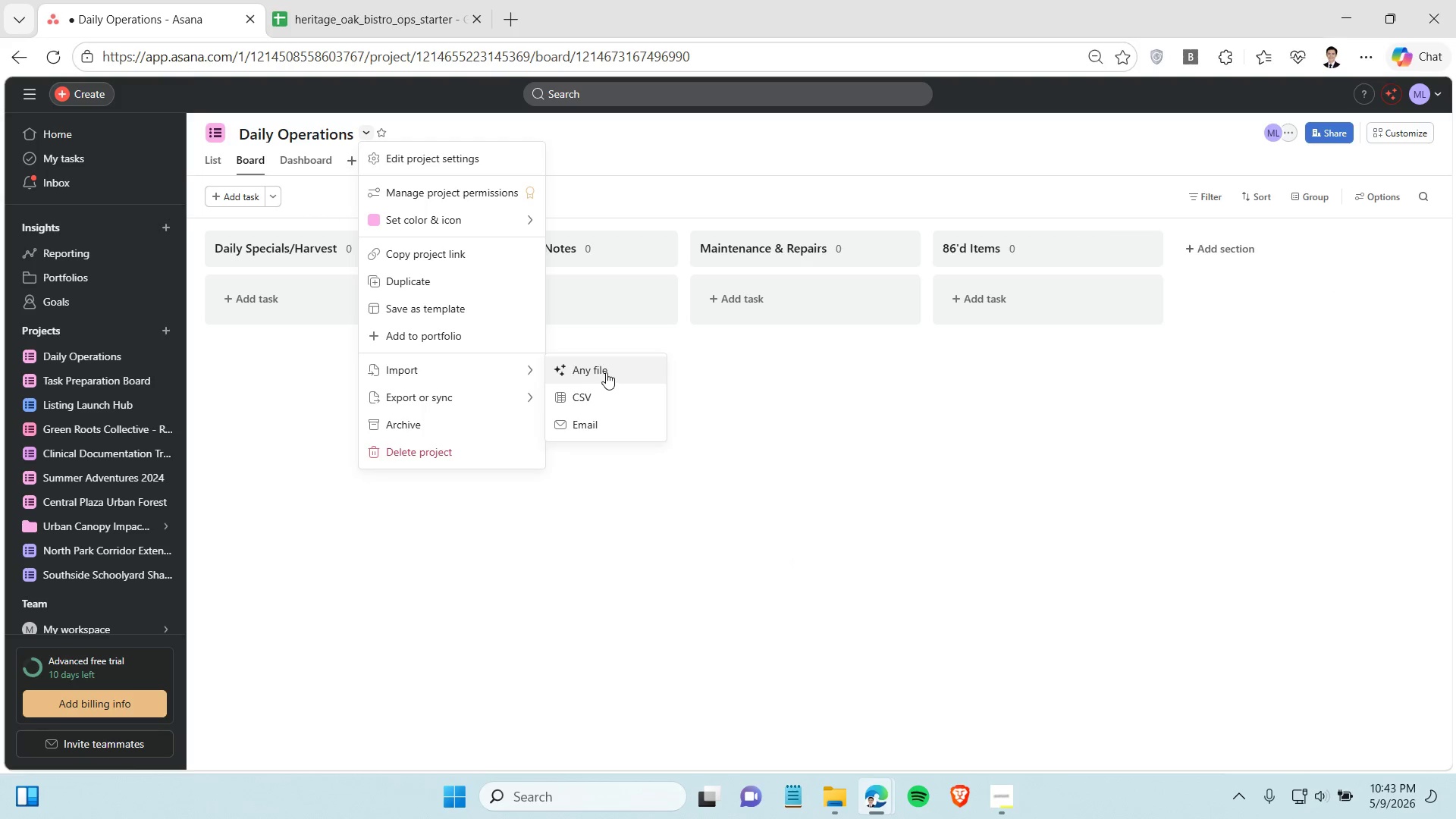 
left_click([601, 392])
 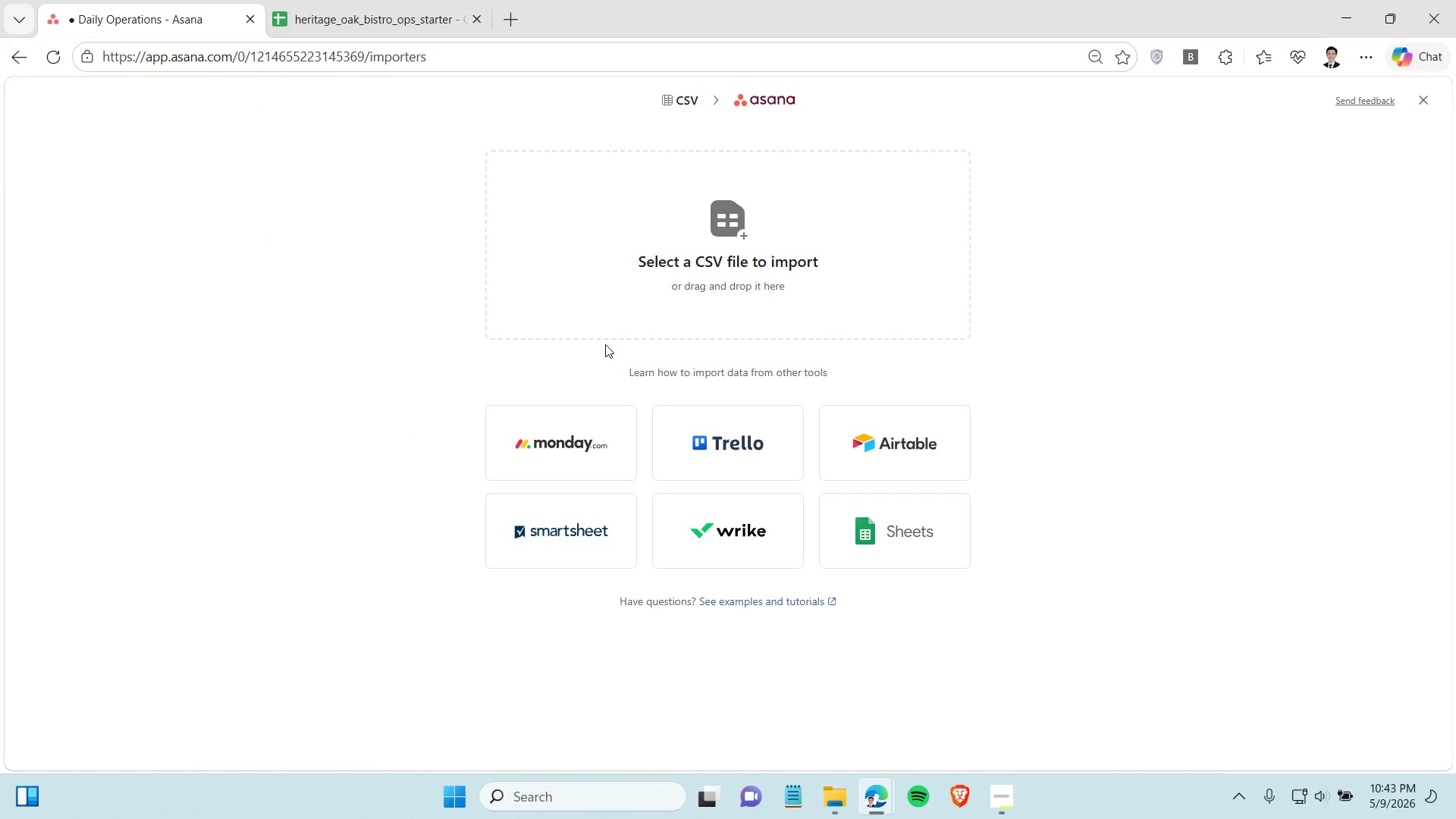 
double_click([610, 321])
 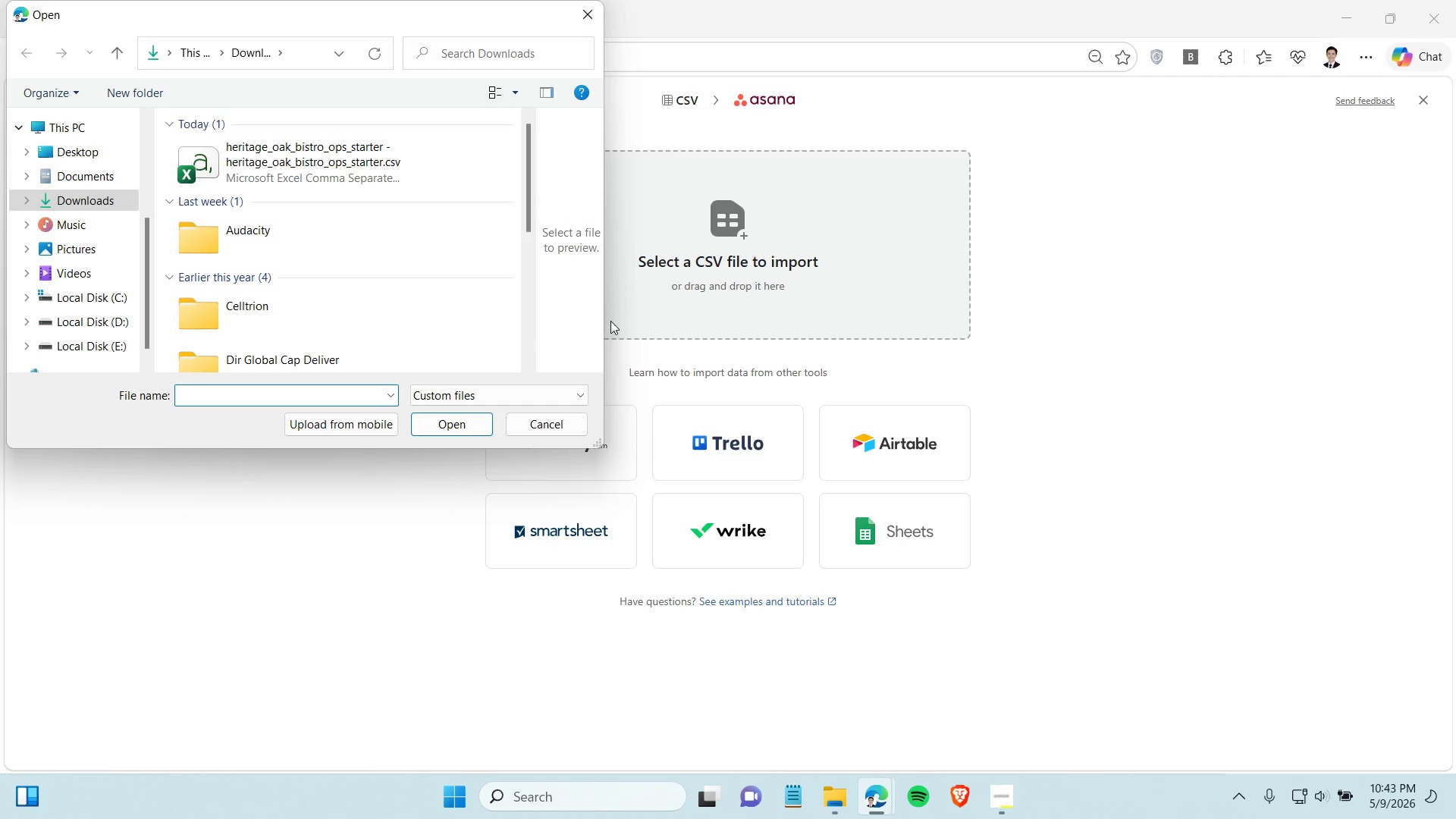 
left_click([319, 191])
 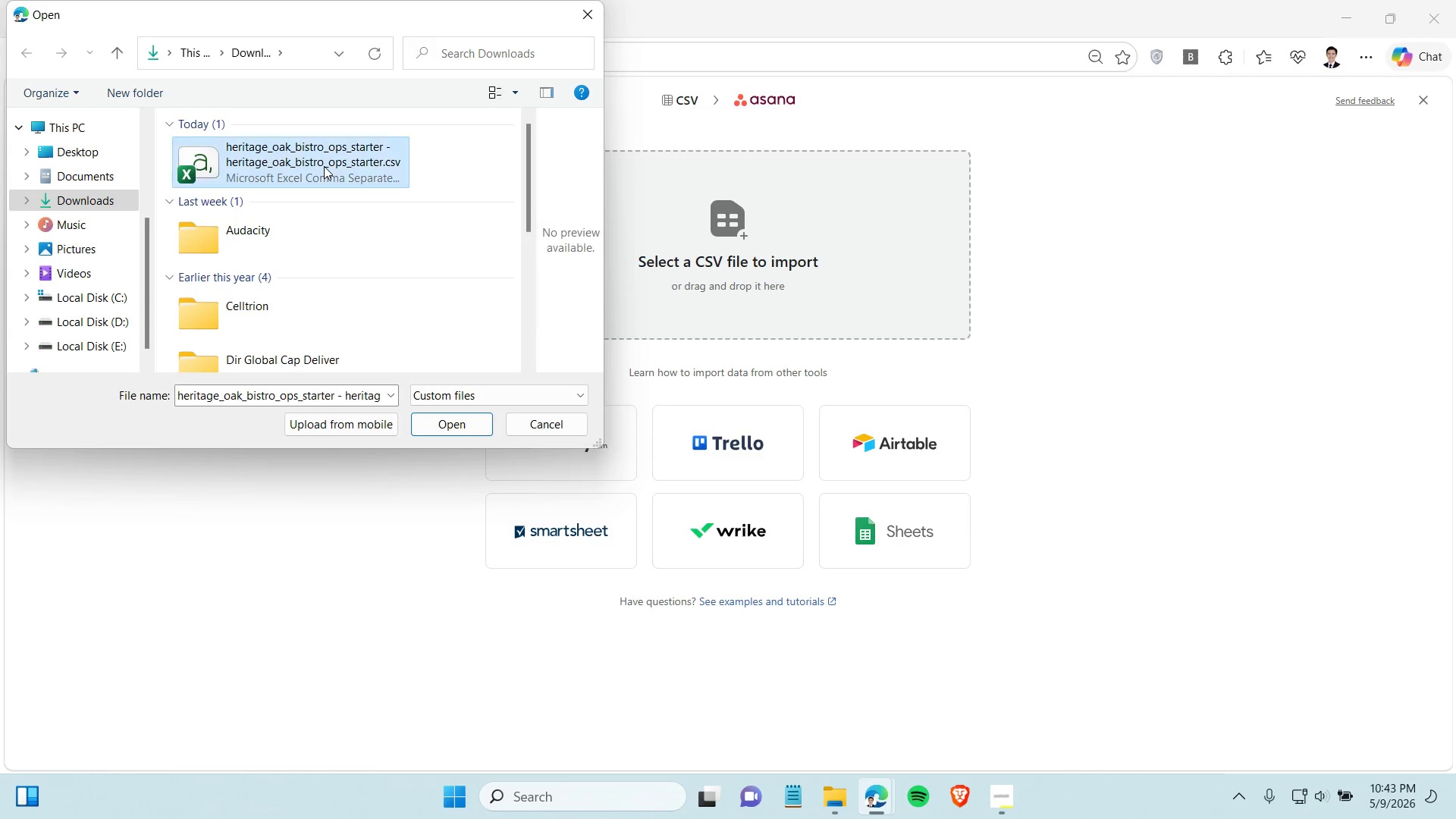 
left_click([324, 166])
 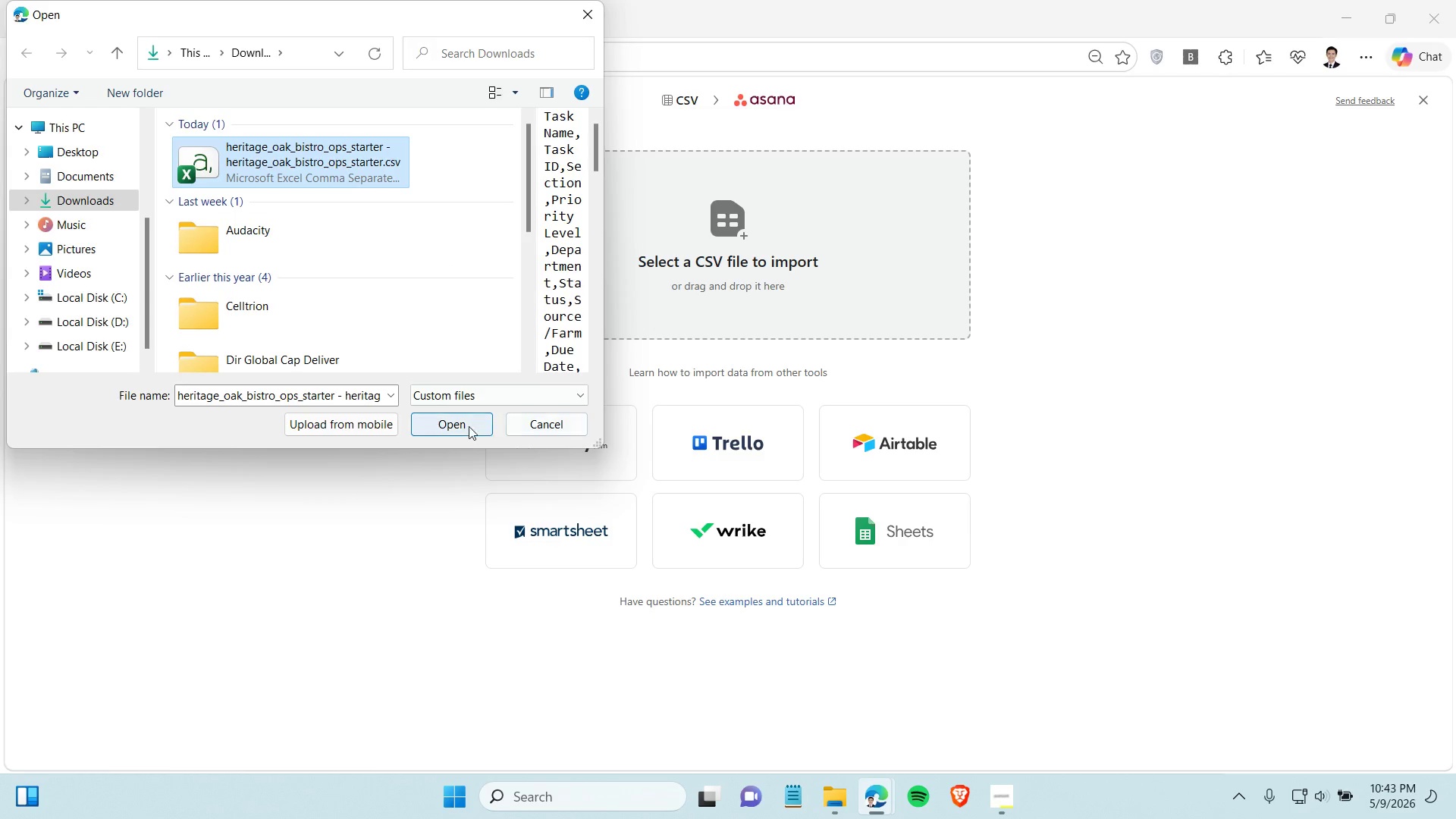 
left_click([469, 426])
 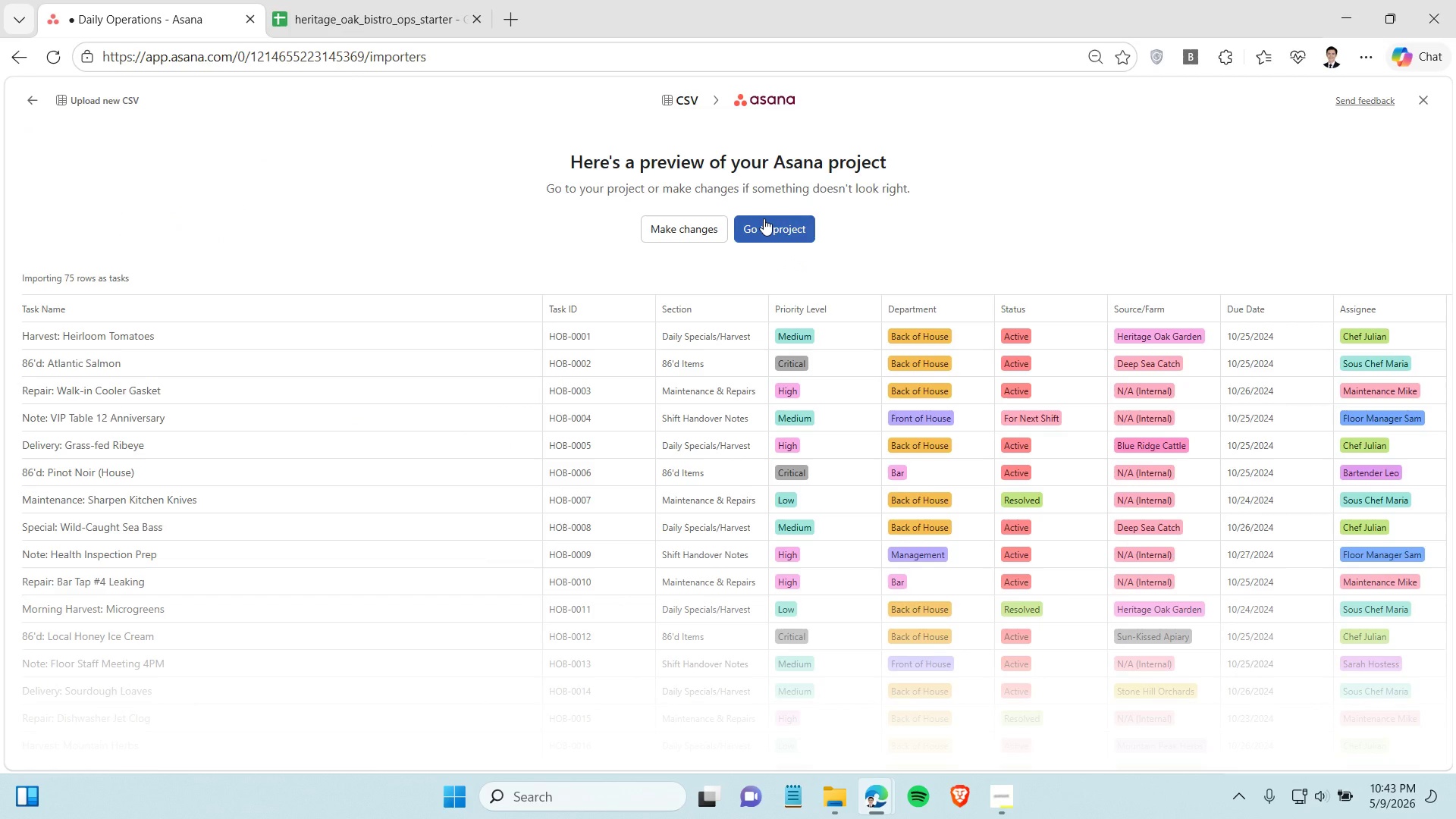 
left_click([764, 218])
 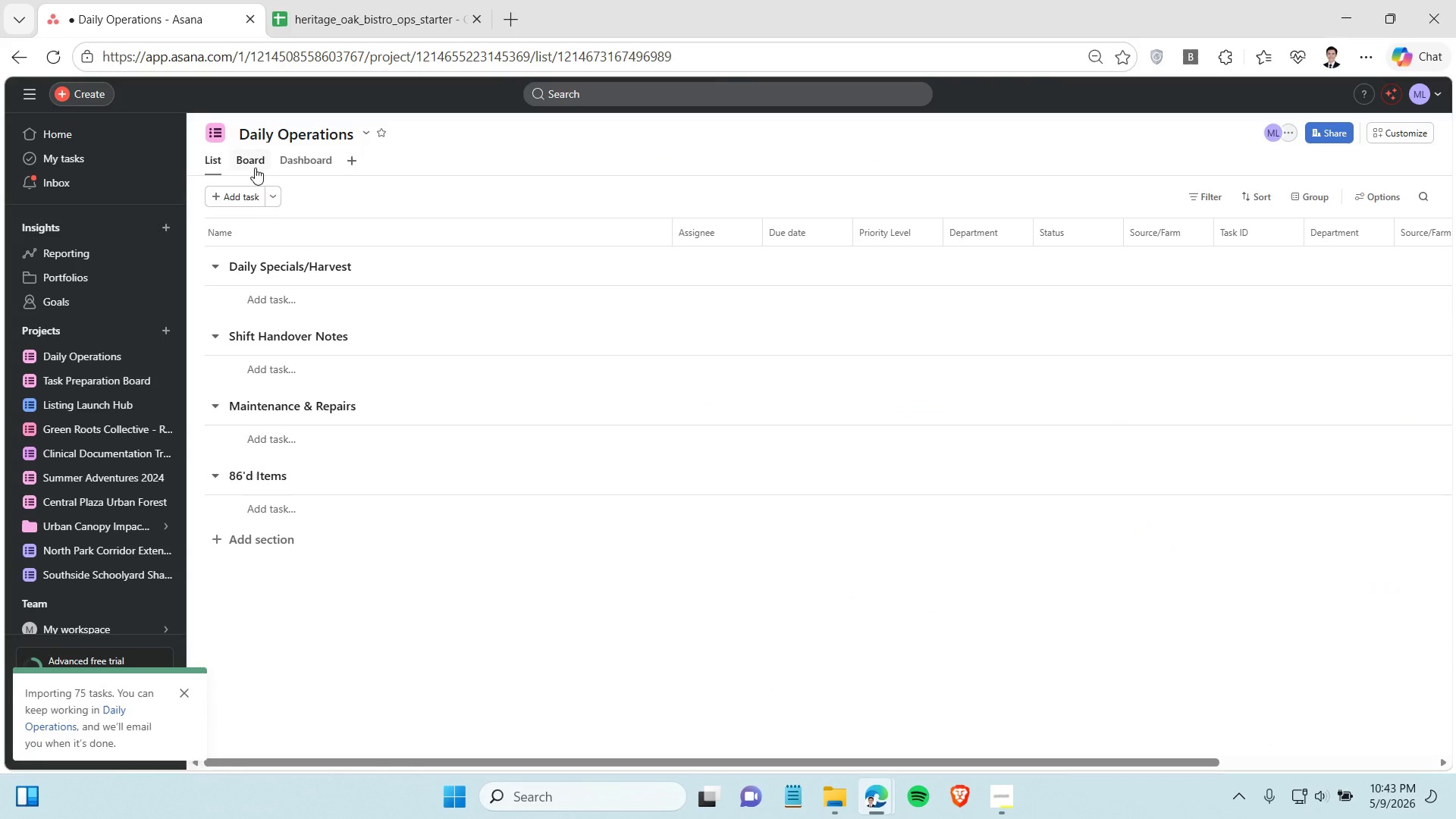 
left_click([255, 168])
 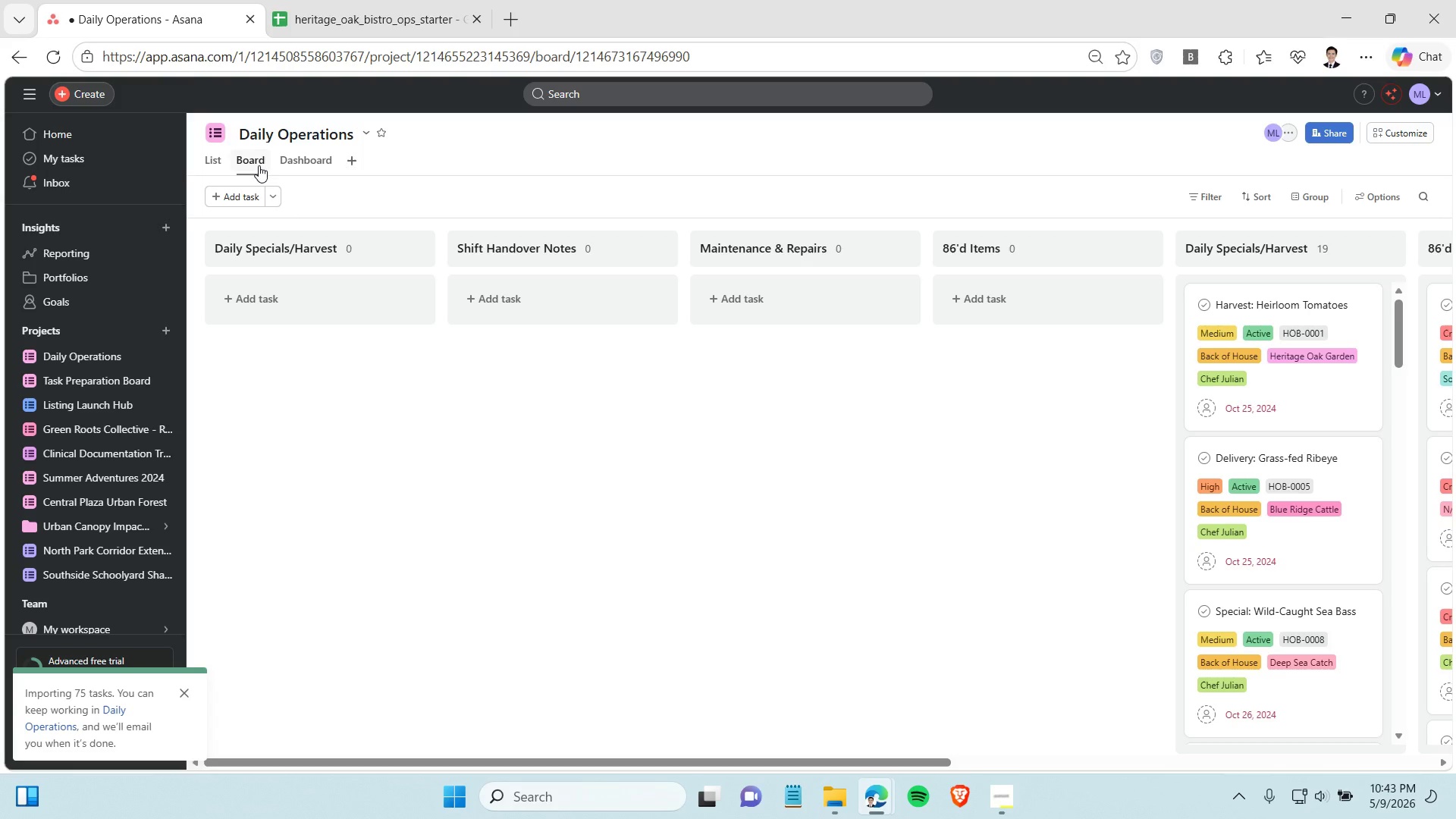 
wait(15.86)
 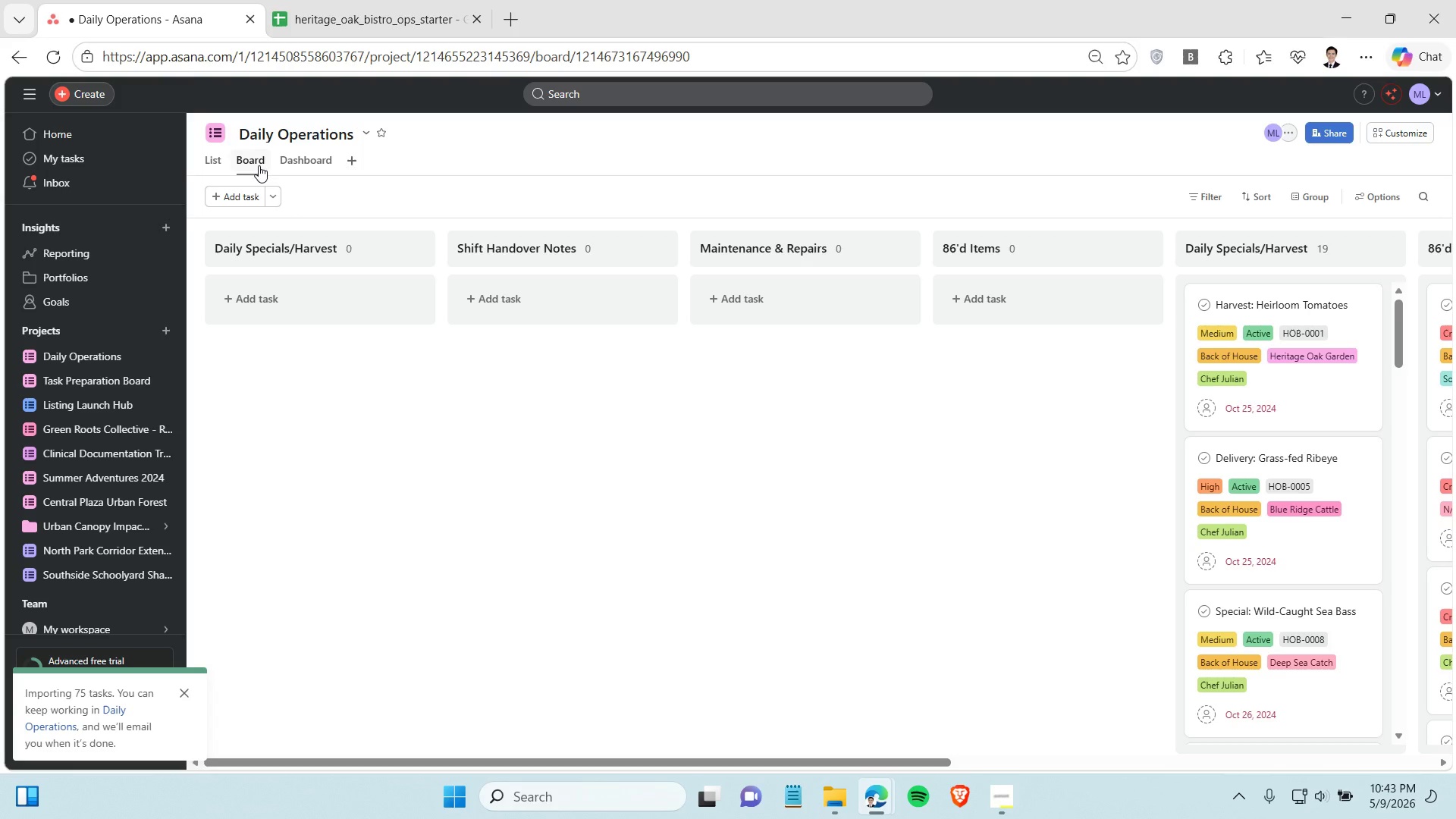 
left_click_drag(start_coordinate=[574, 762], to_coordinate=[1141, 786])
 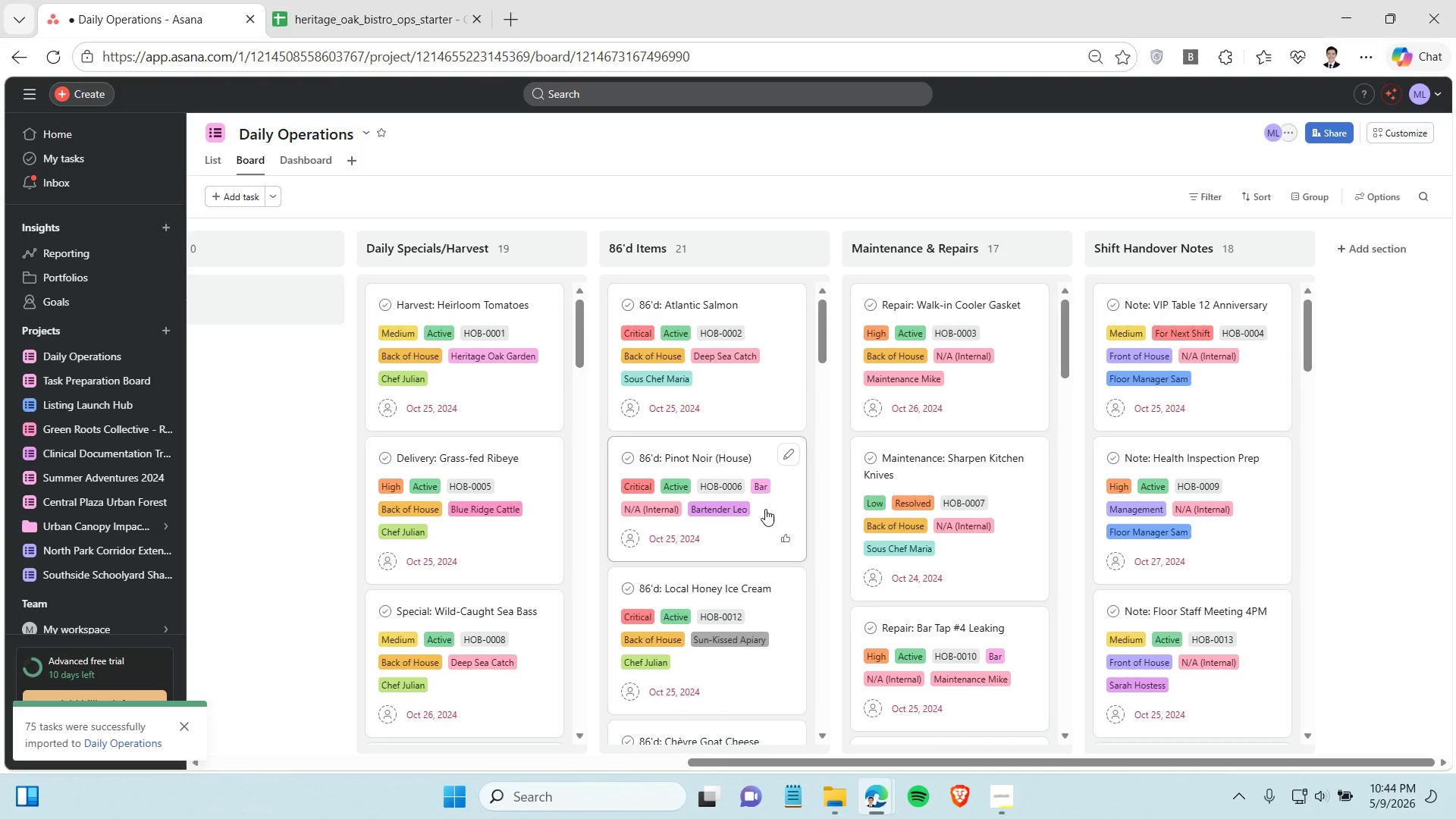 
wait(15.61)
 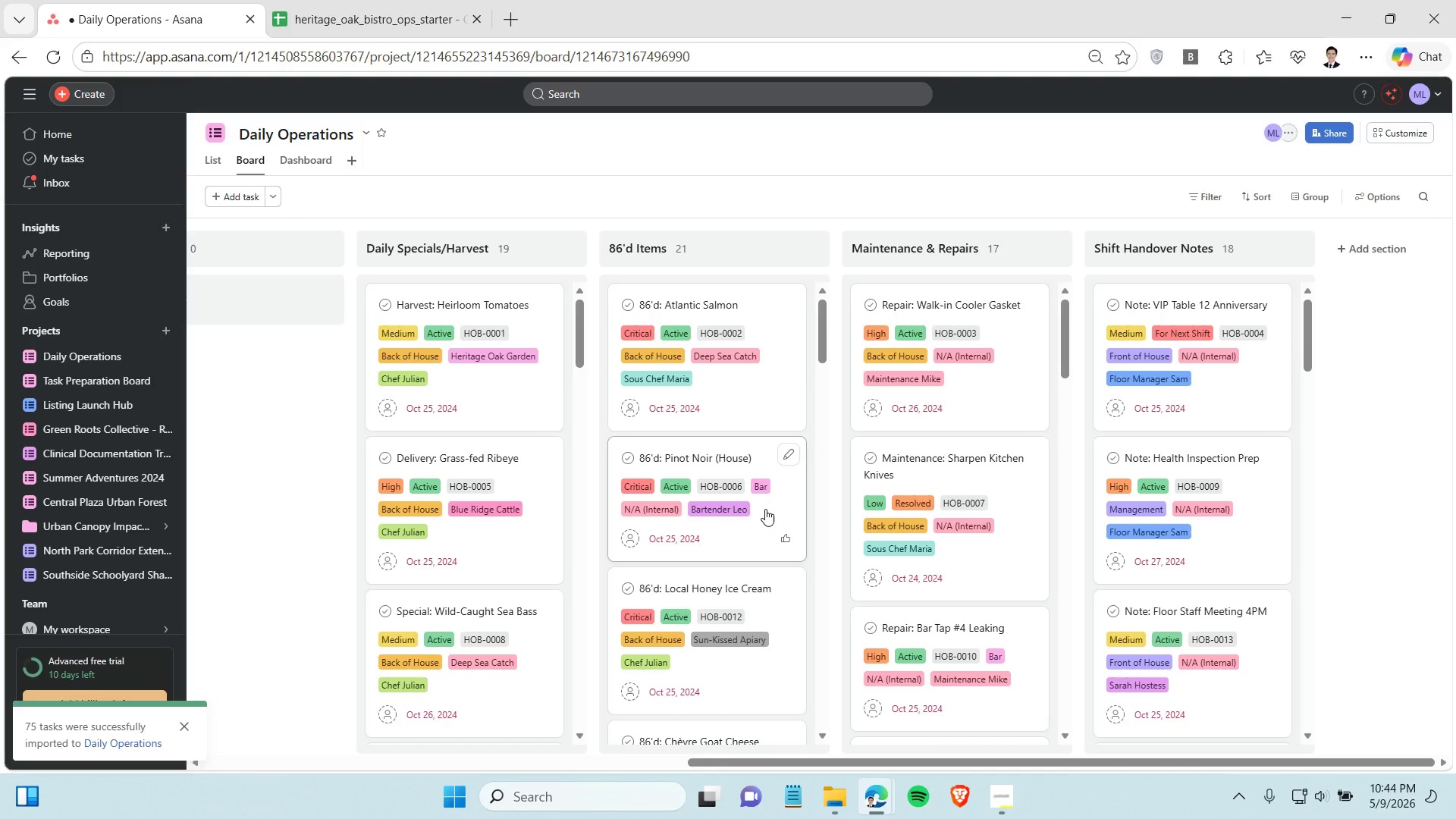 
left_click_drag(start_coordinate=[879, 766], to_coordinate=[618, 763])
 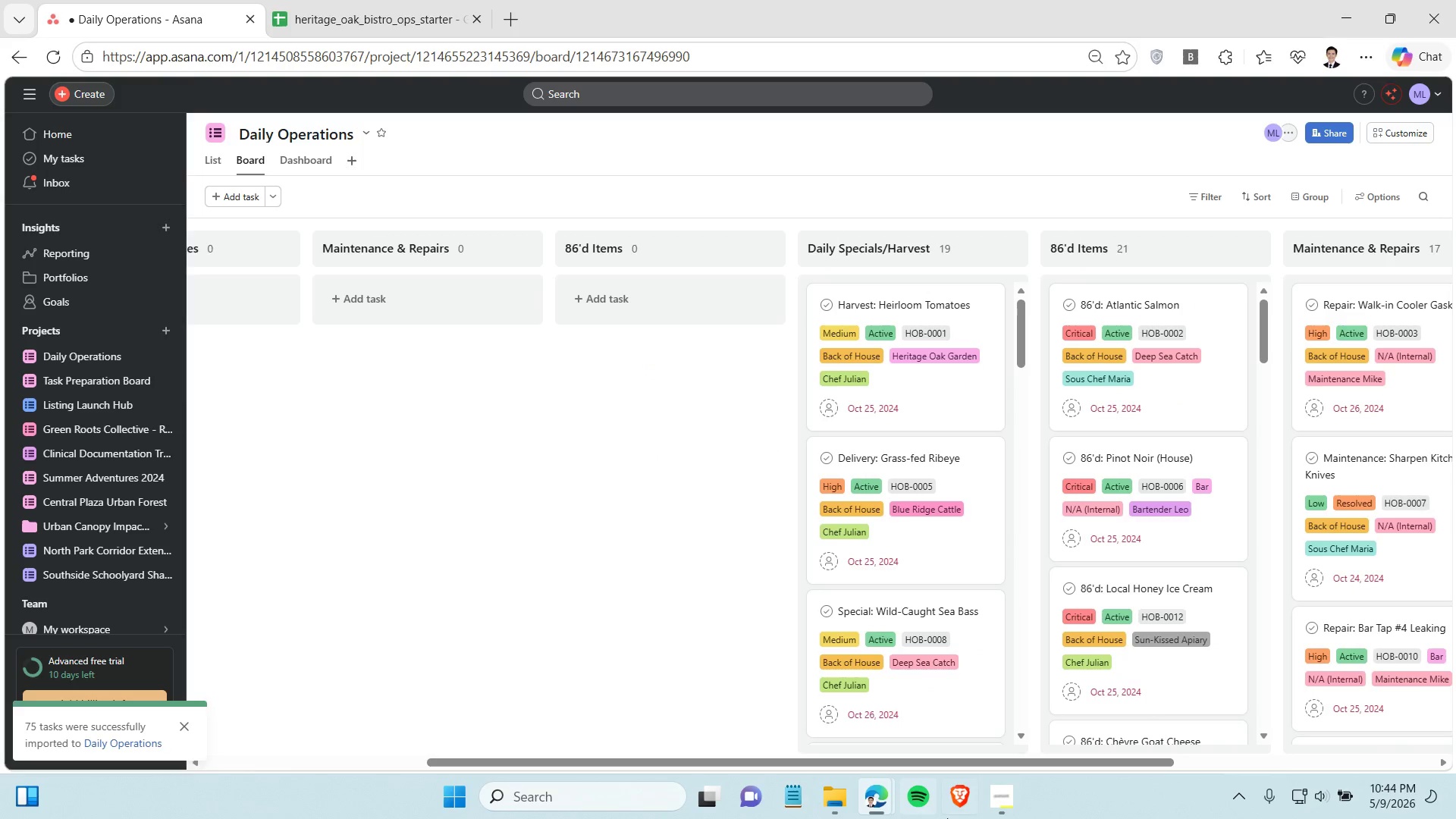 
mouse_move([954, 802])
 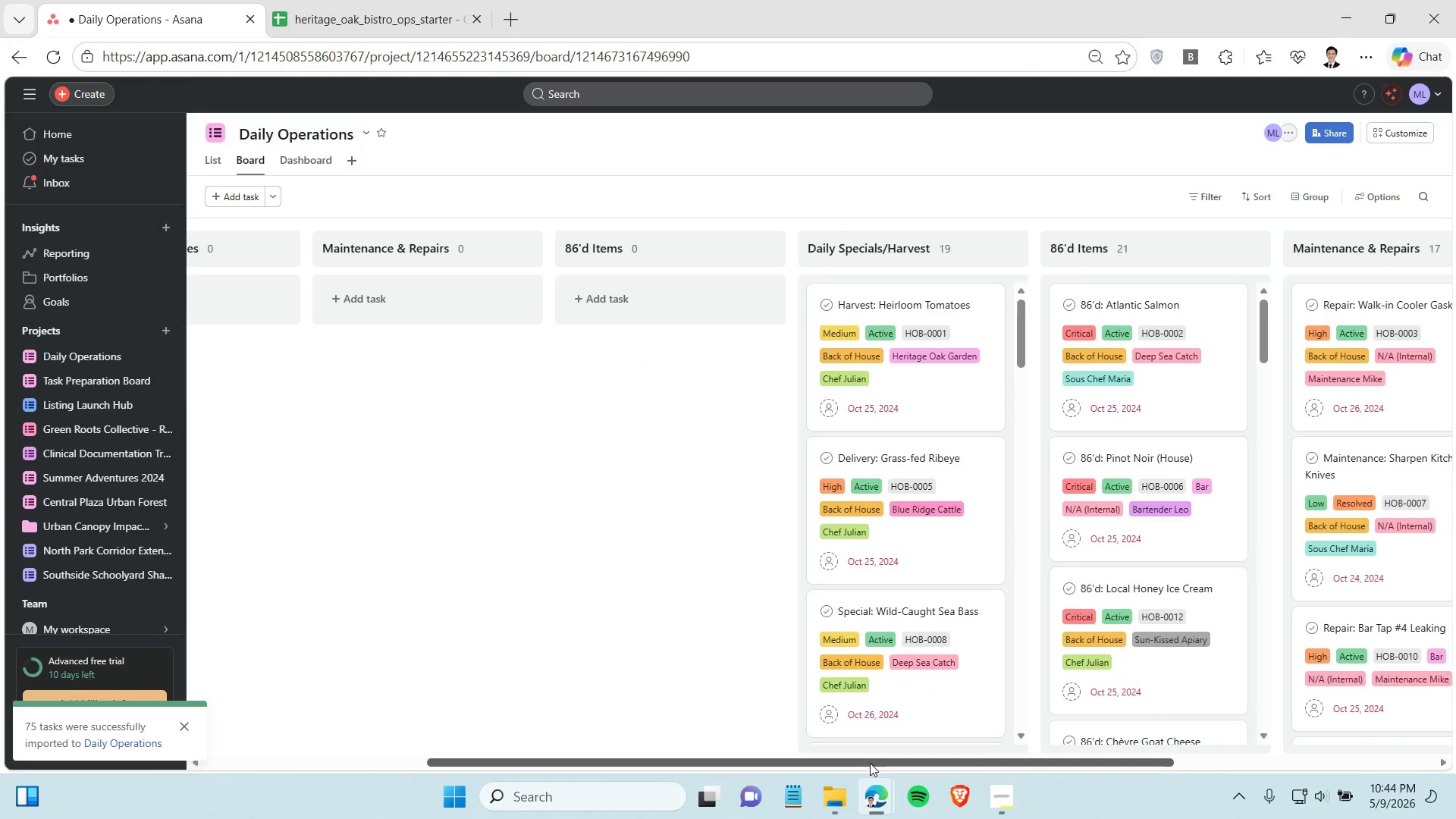 
left_click_drag(start_coordinate=[870, 763], to_coordinate=[563, 708])
 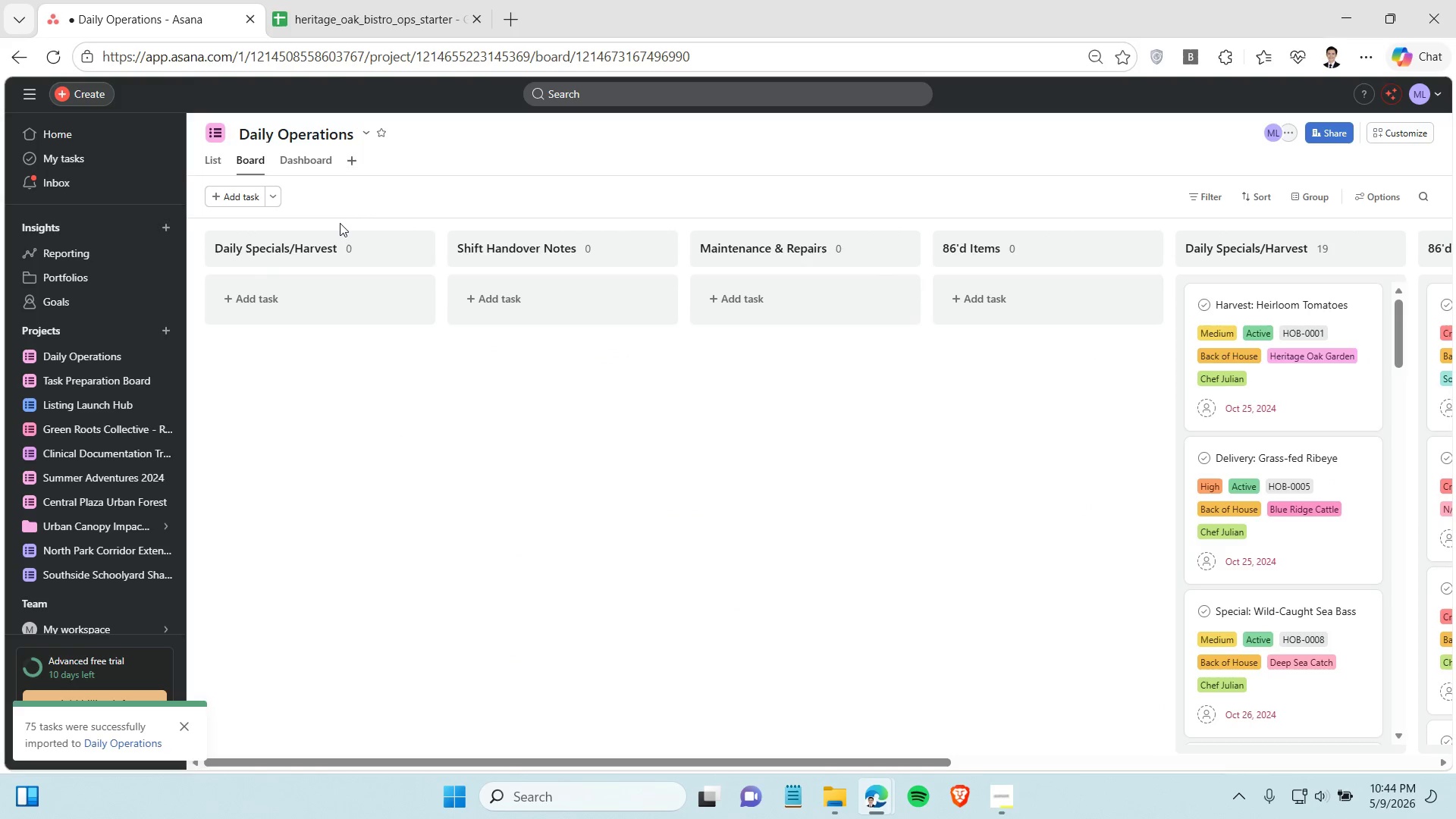 
left_click_drag(start_coordinate=[339, 223], to_coordinate=[1037, 253])
 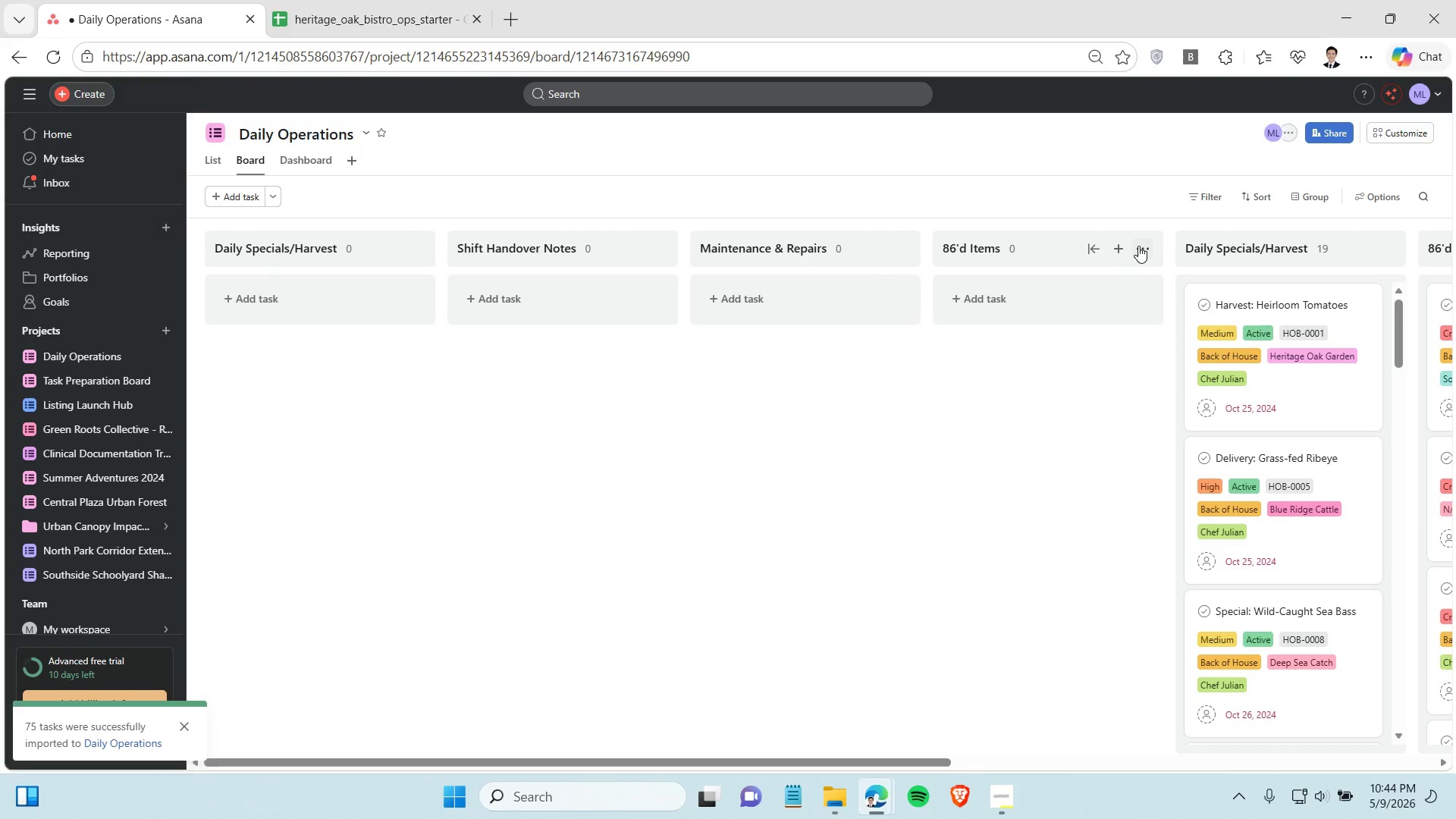 
left_click([1138, 246])